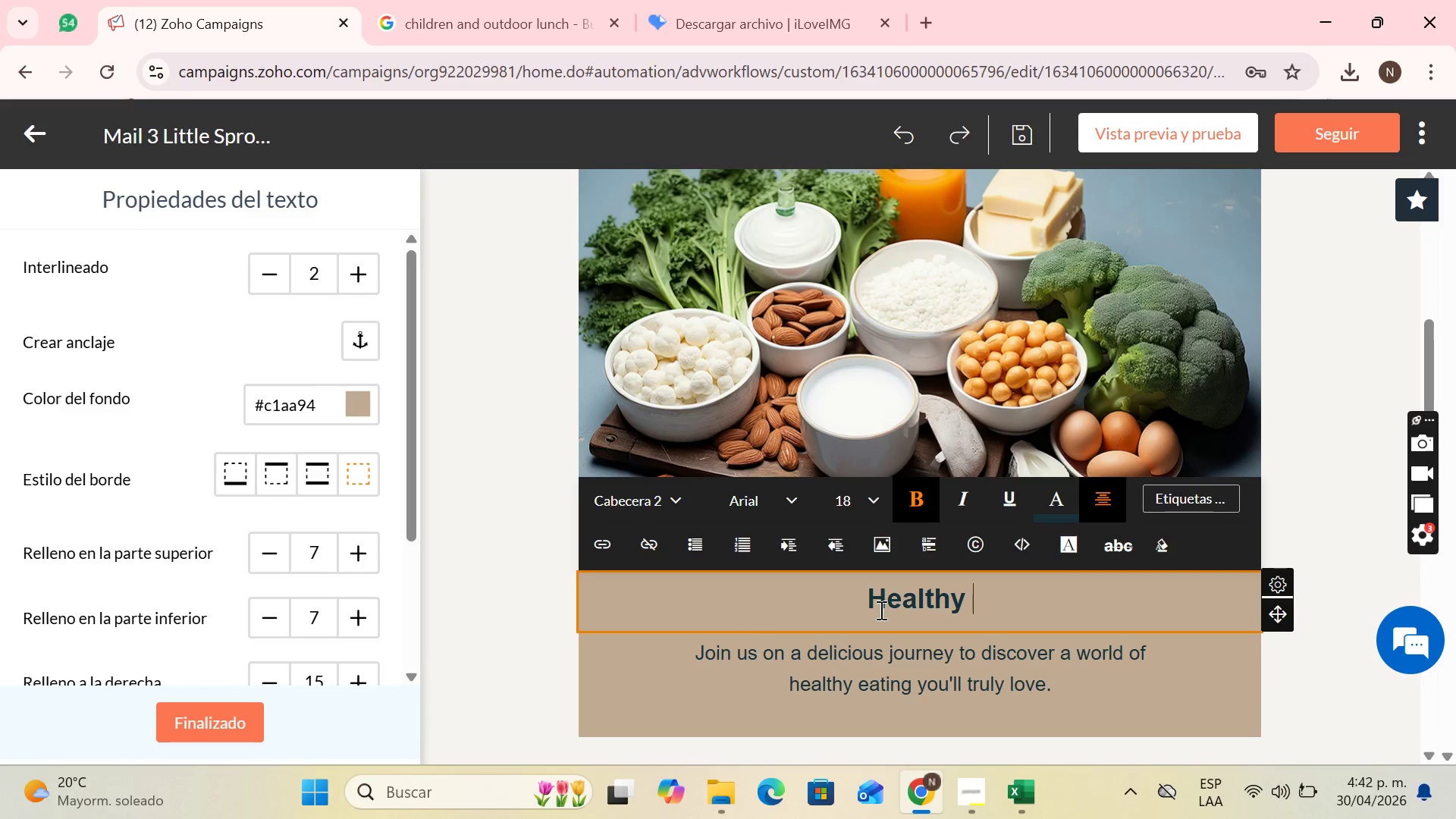 
wait(8.08)
 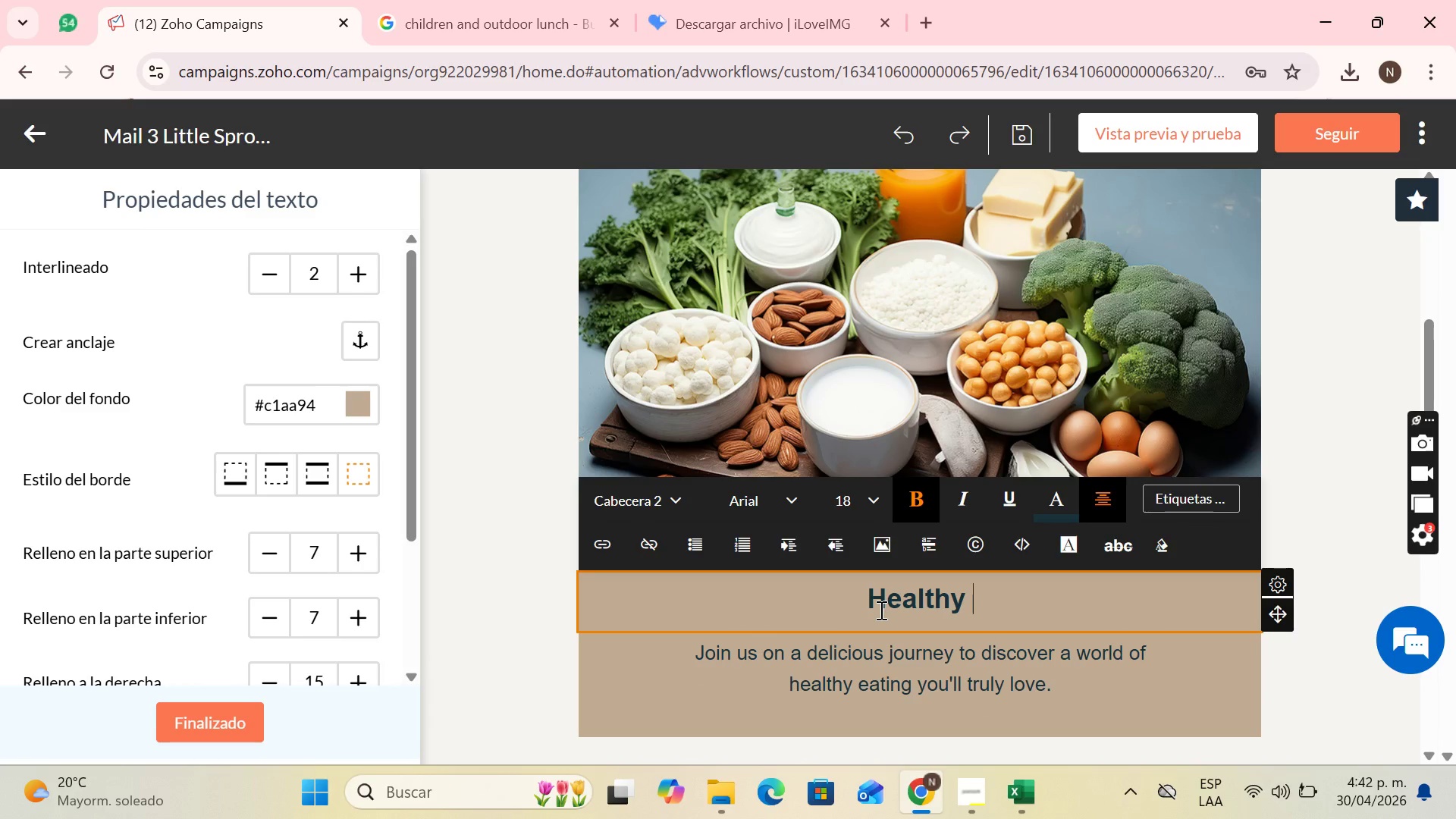 
key(Backspace)
 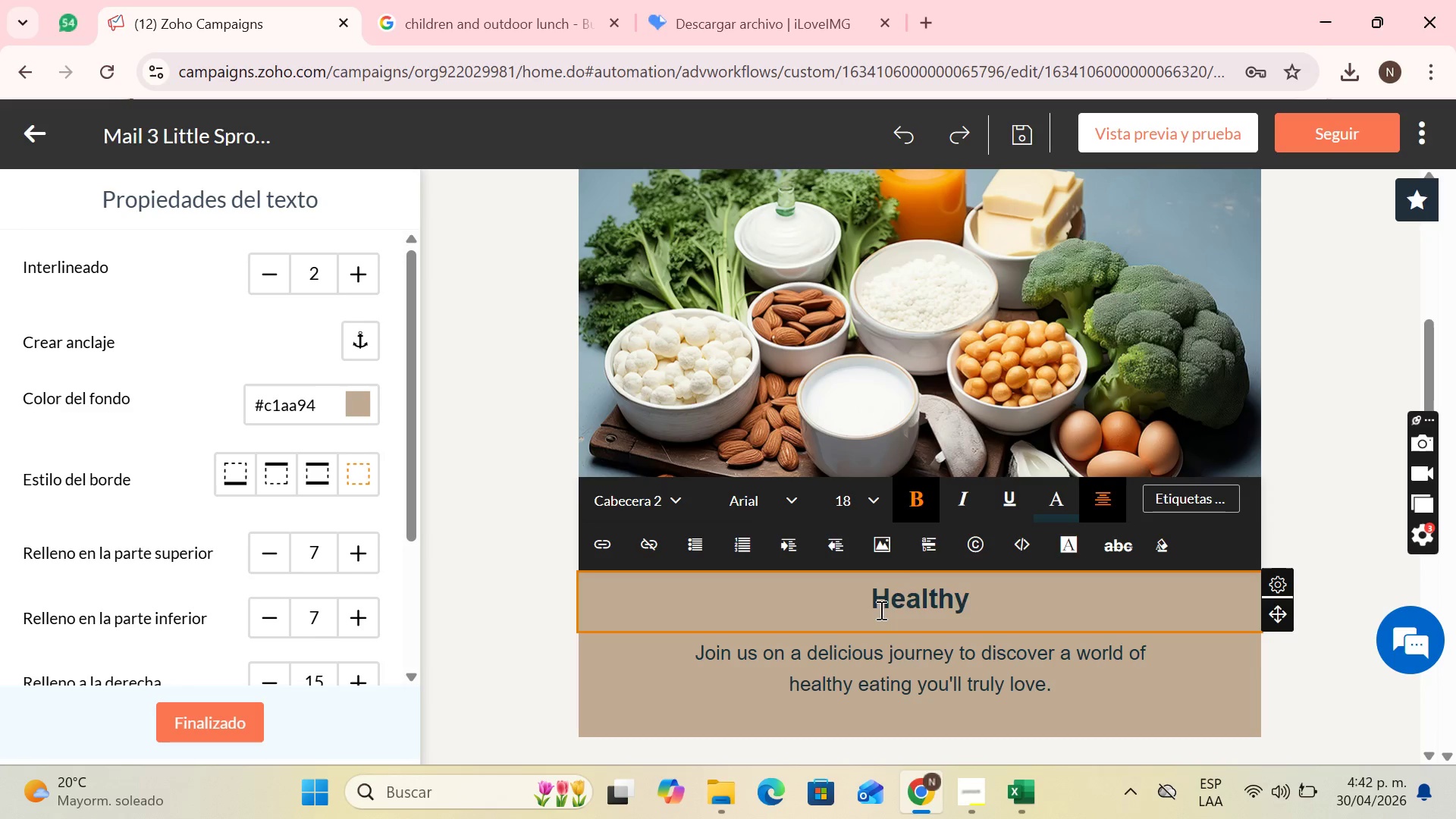 
key(Backspace)
 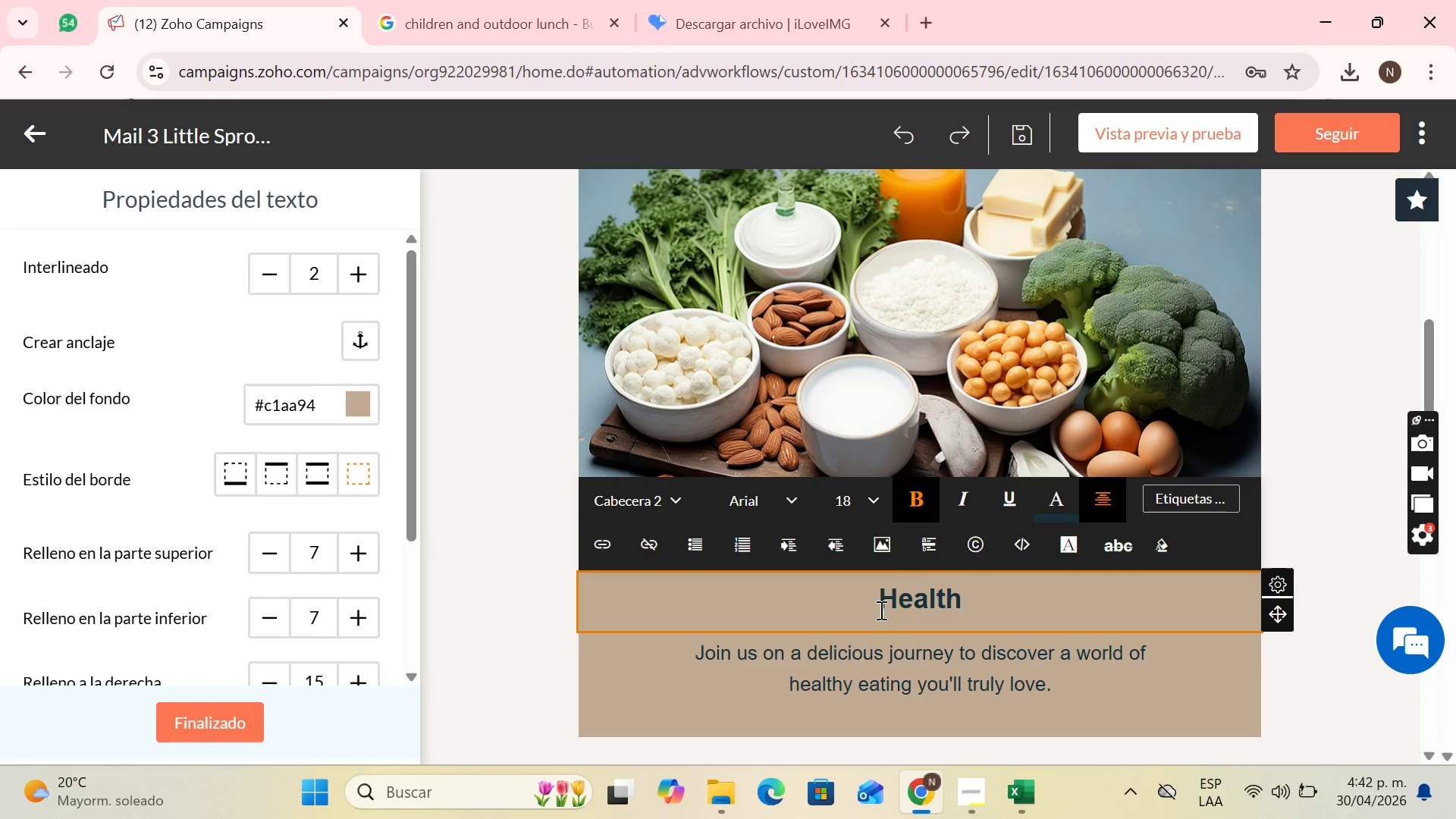 
key(Backspace)
 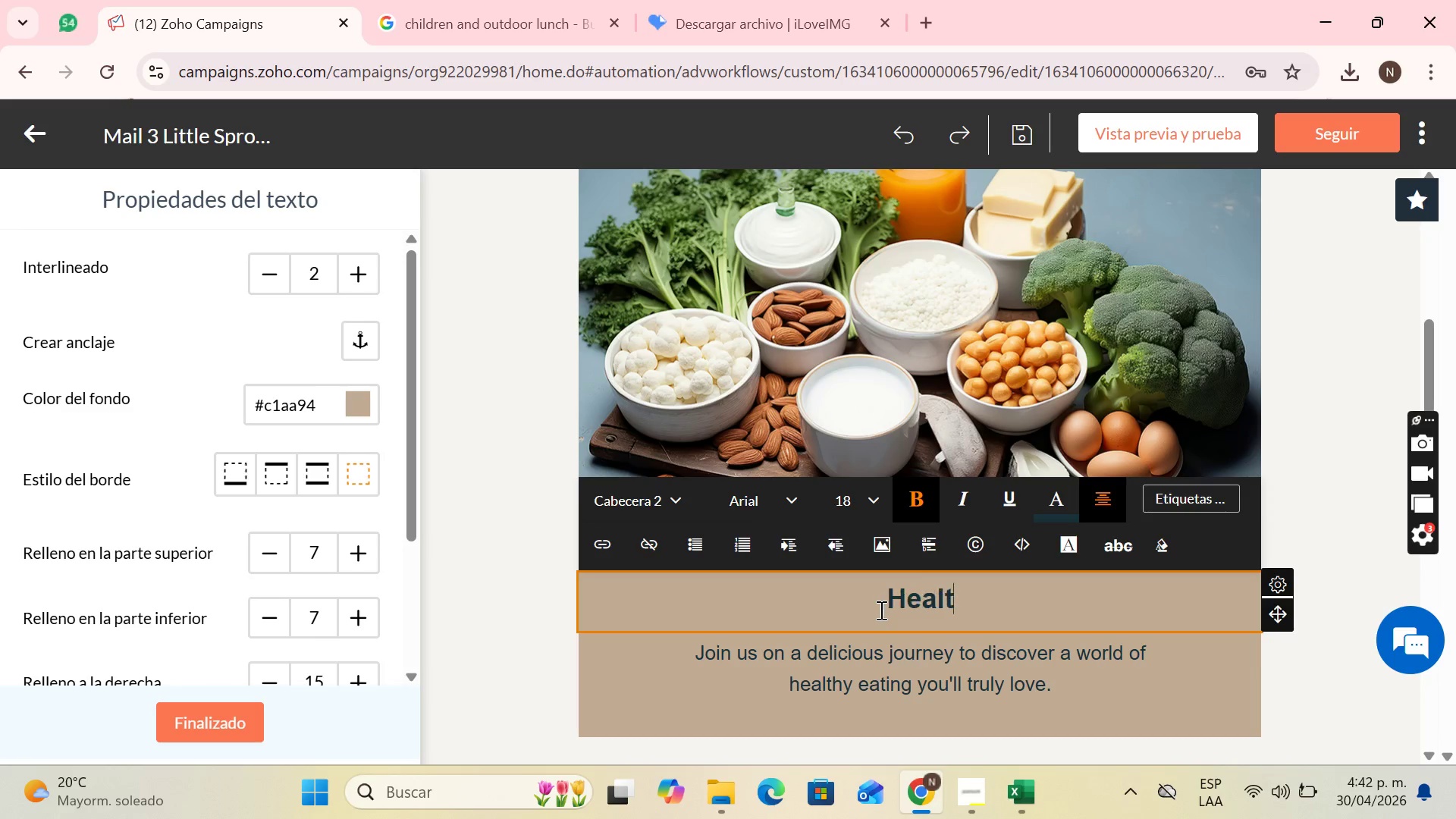 
key(Backspace)
 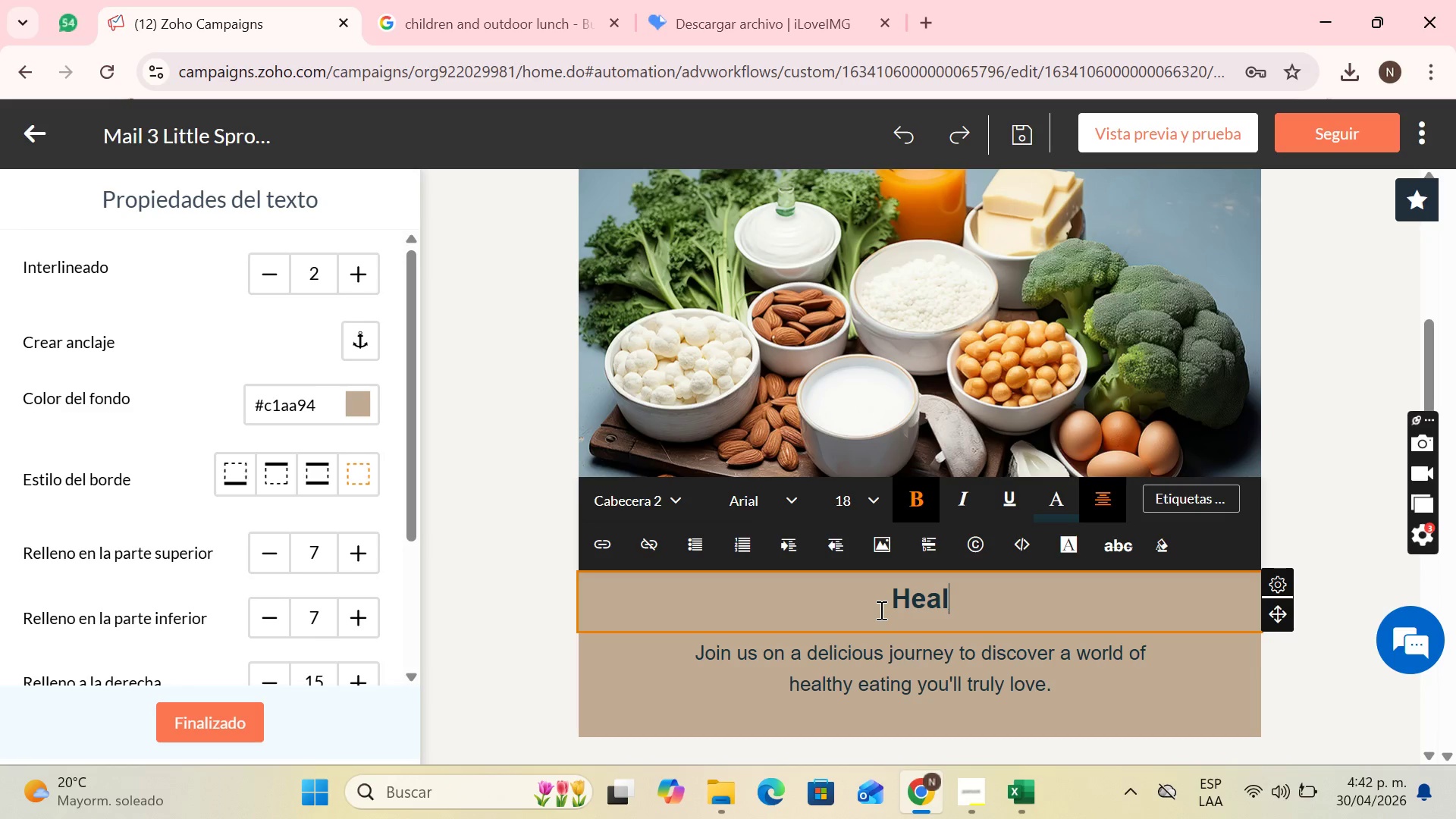 
key(Backspace)
 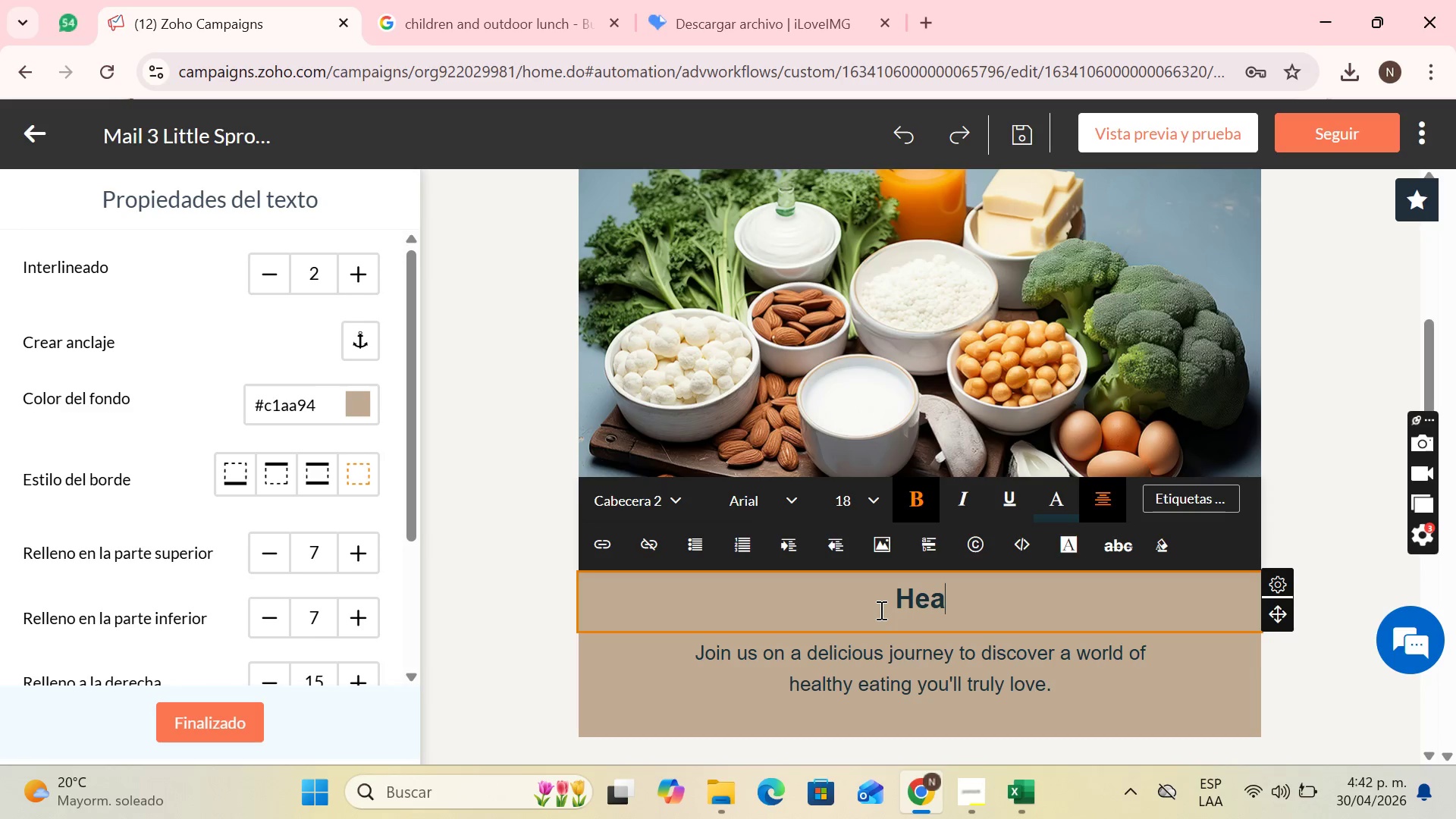 
key(Backspace)
 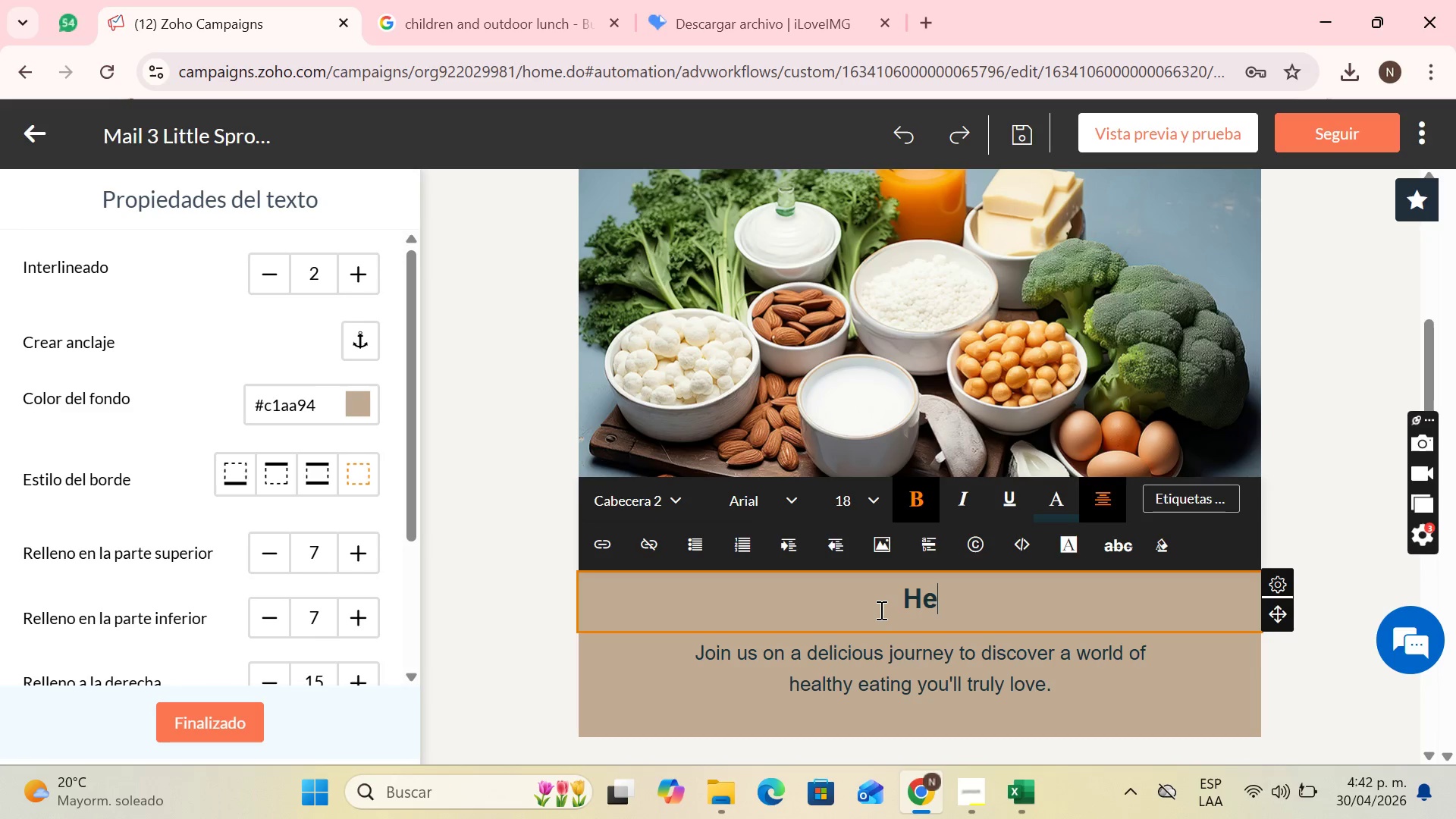 
key(Backspace)
 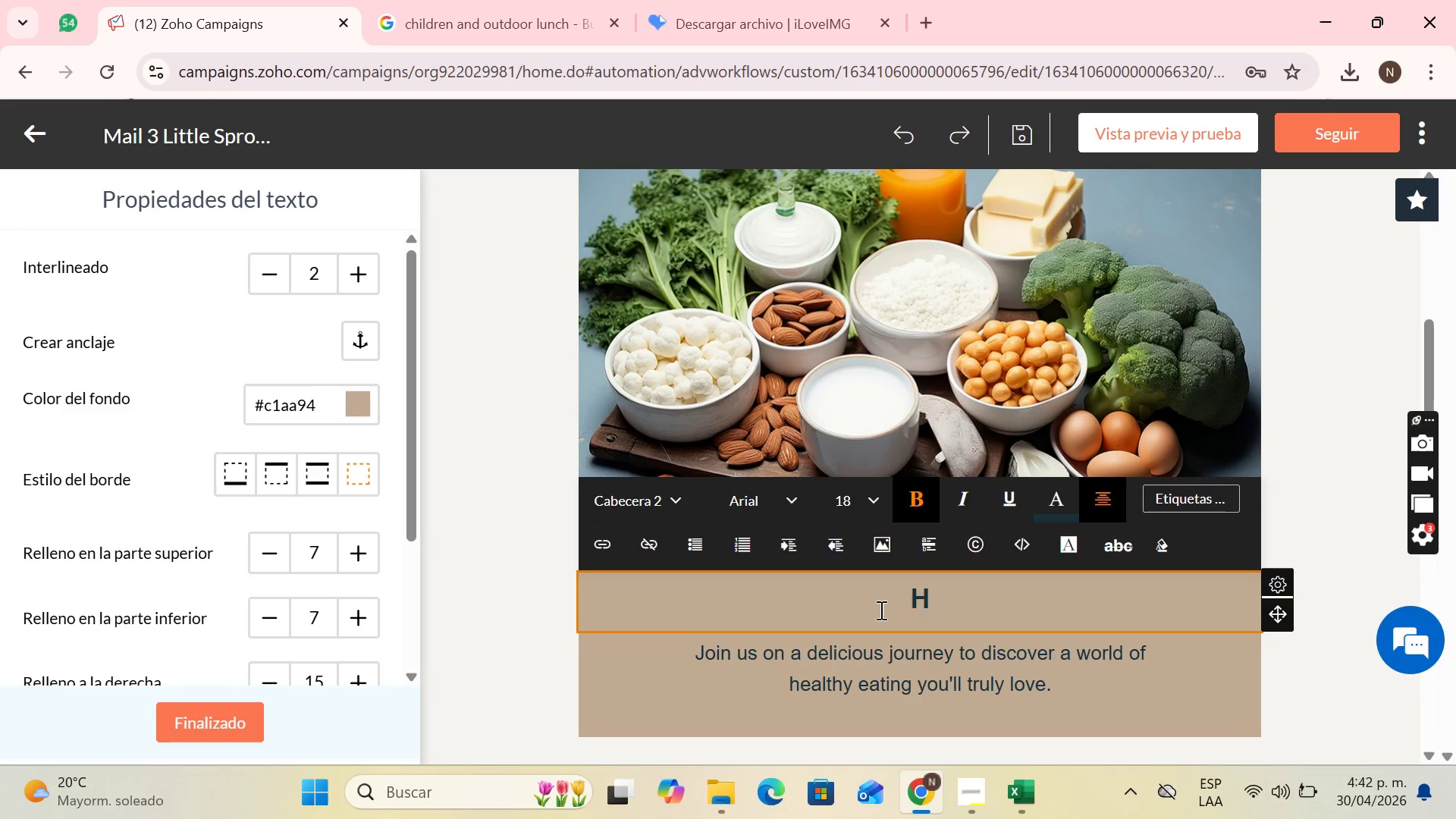 
key(Backspace)
 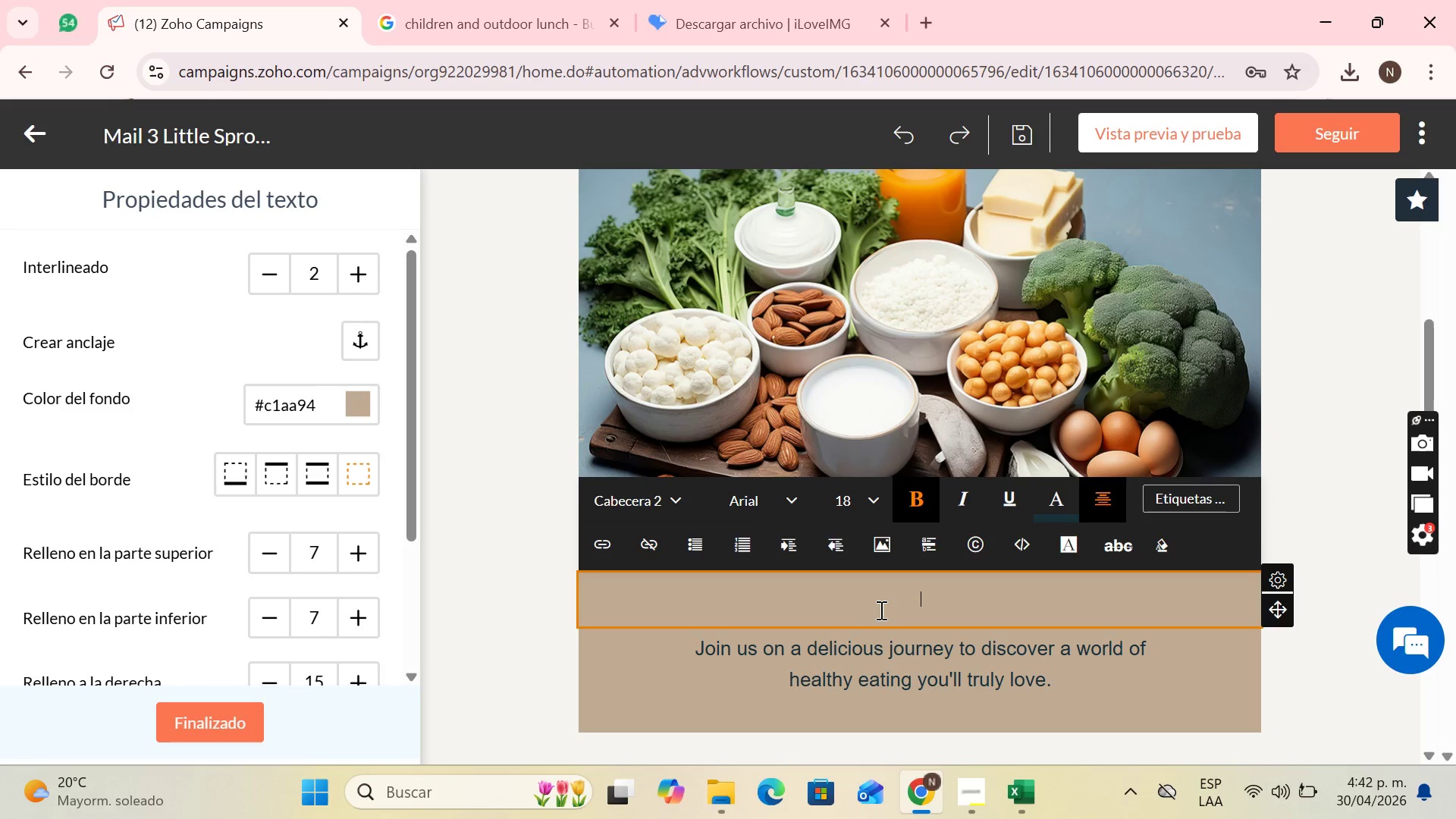 
key(CapsLock)
 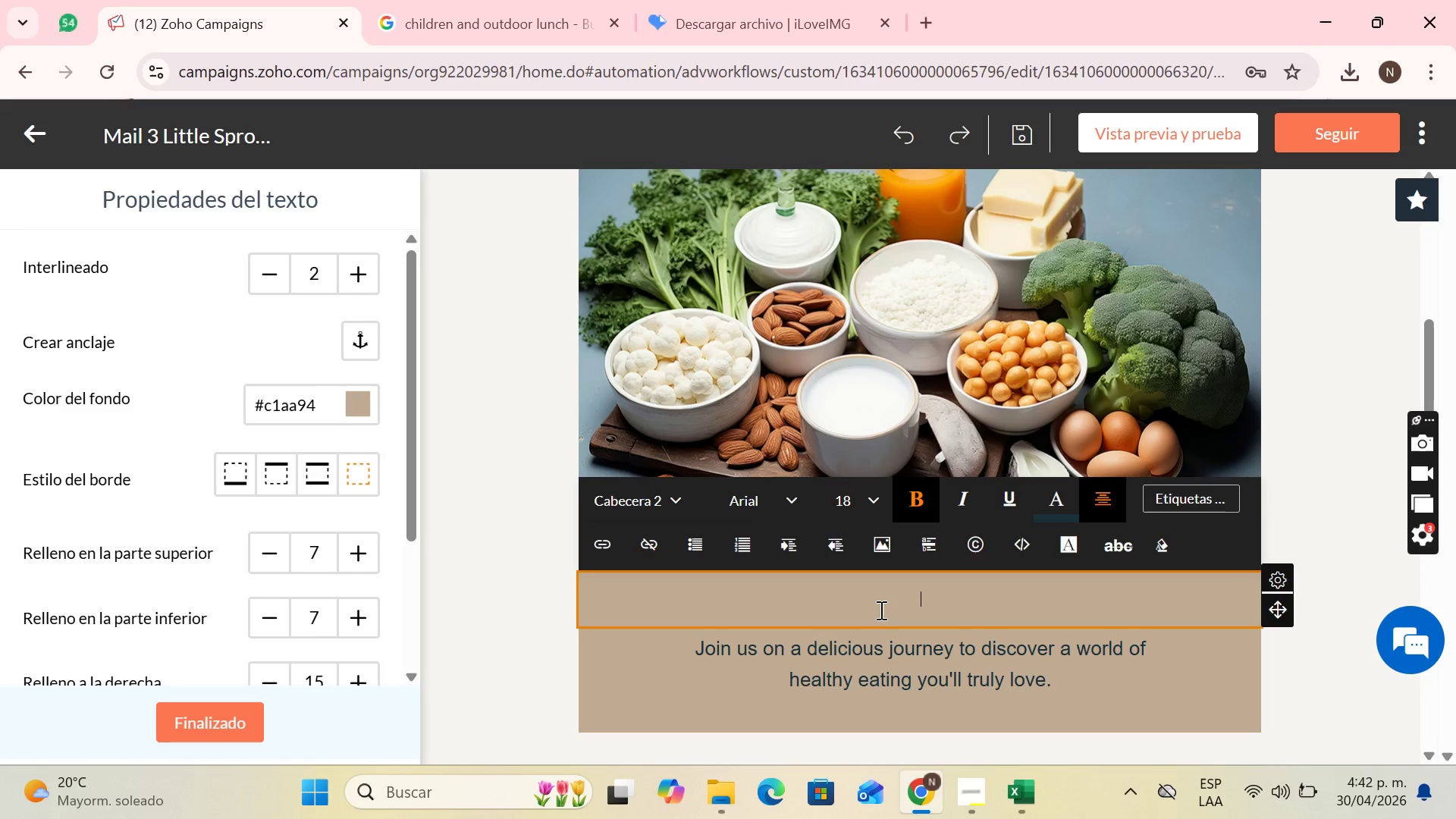 
key(H)
 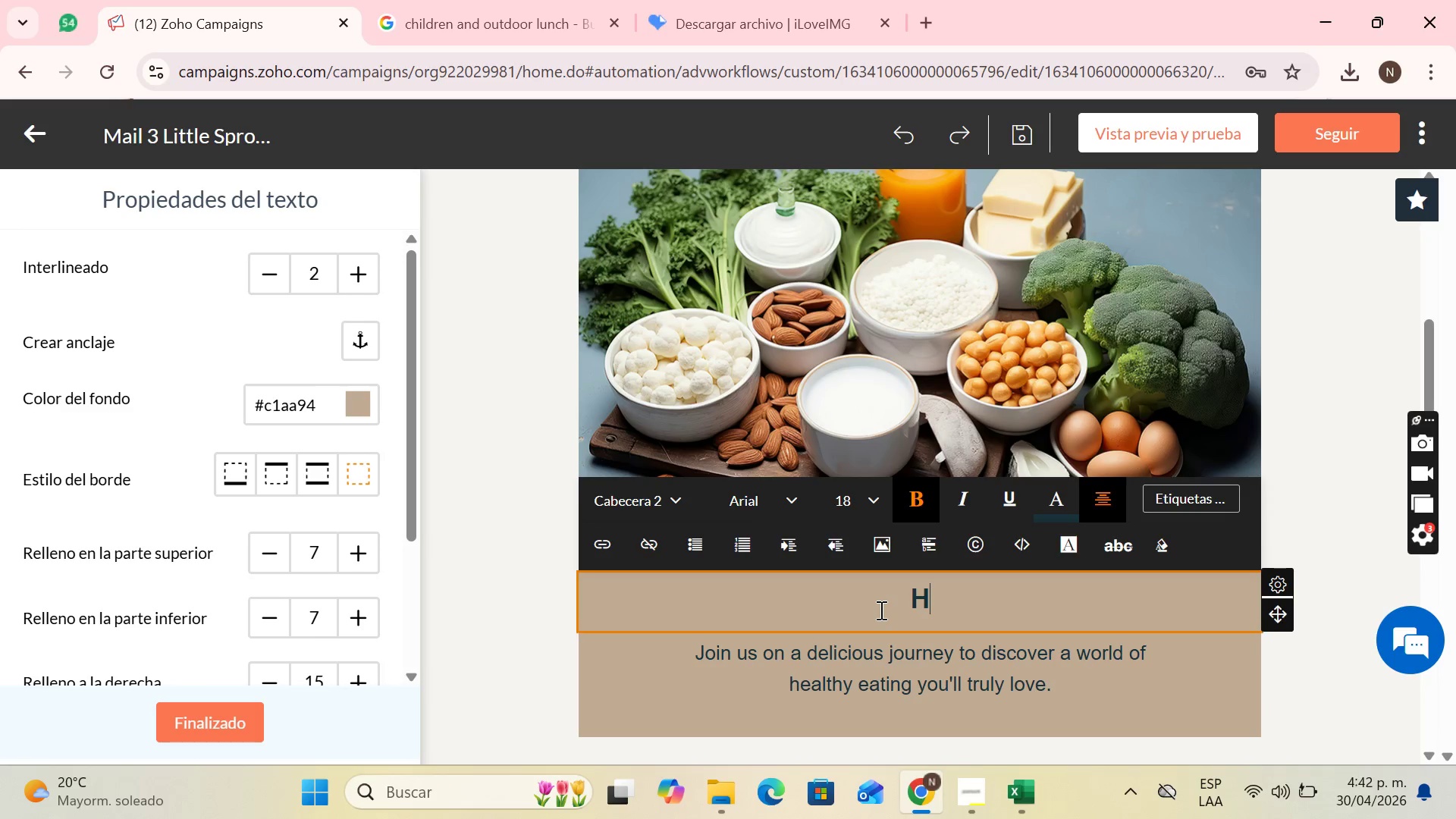 
key(CapsLock)
 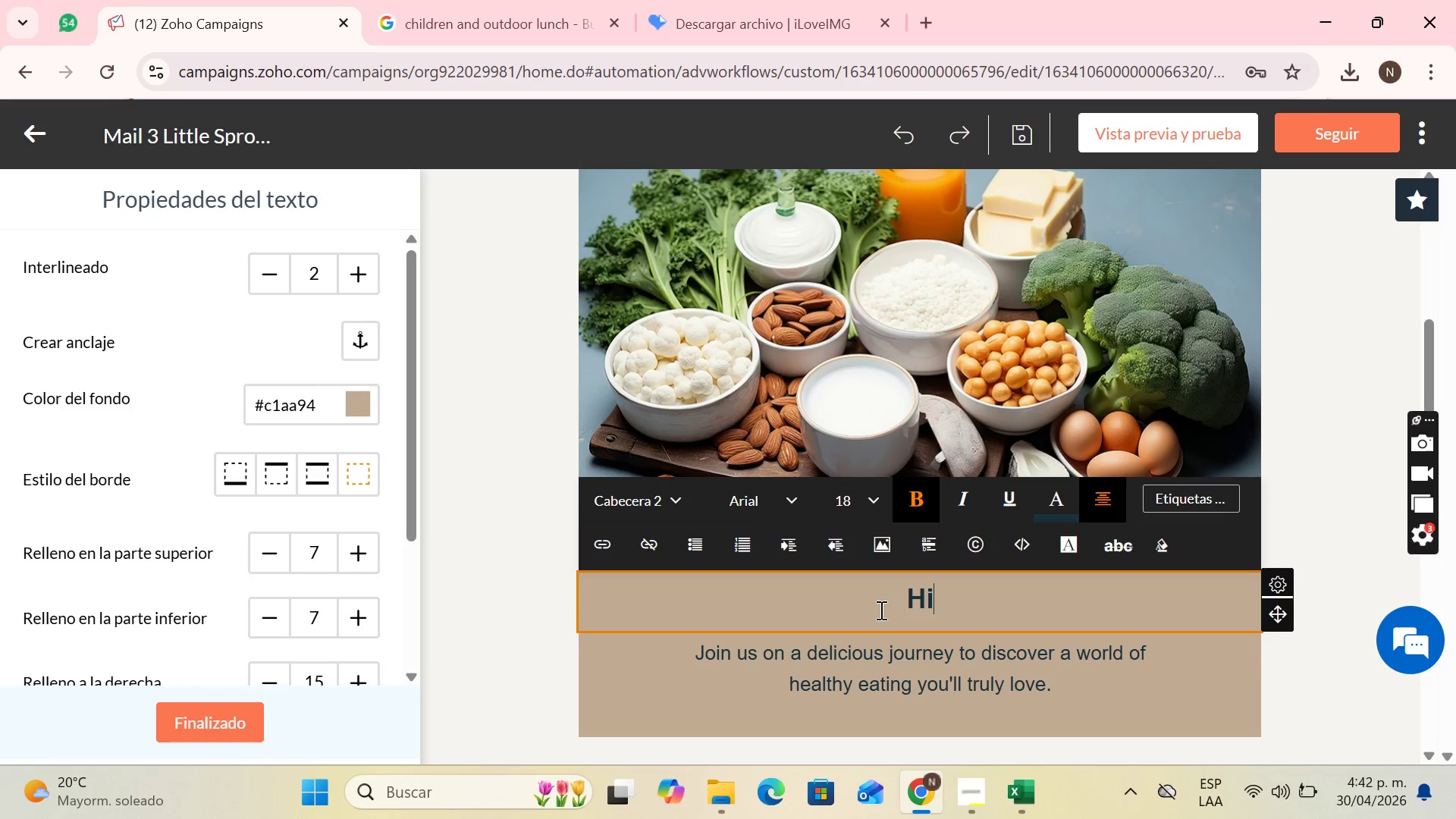 
key(I)
 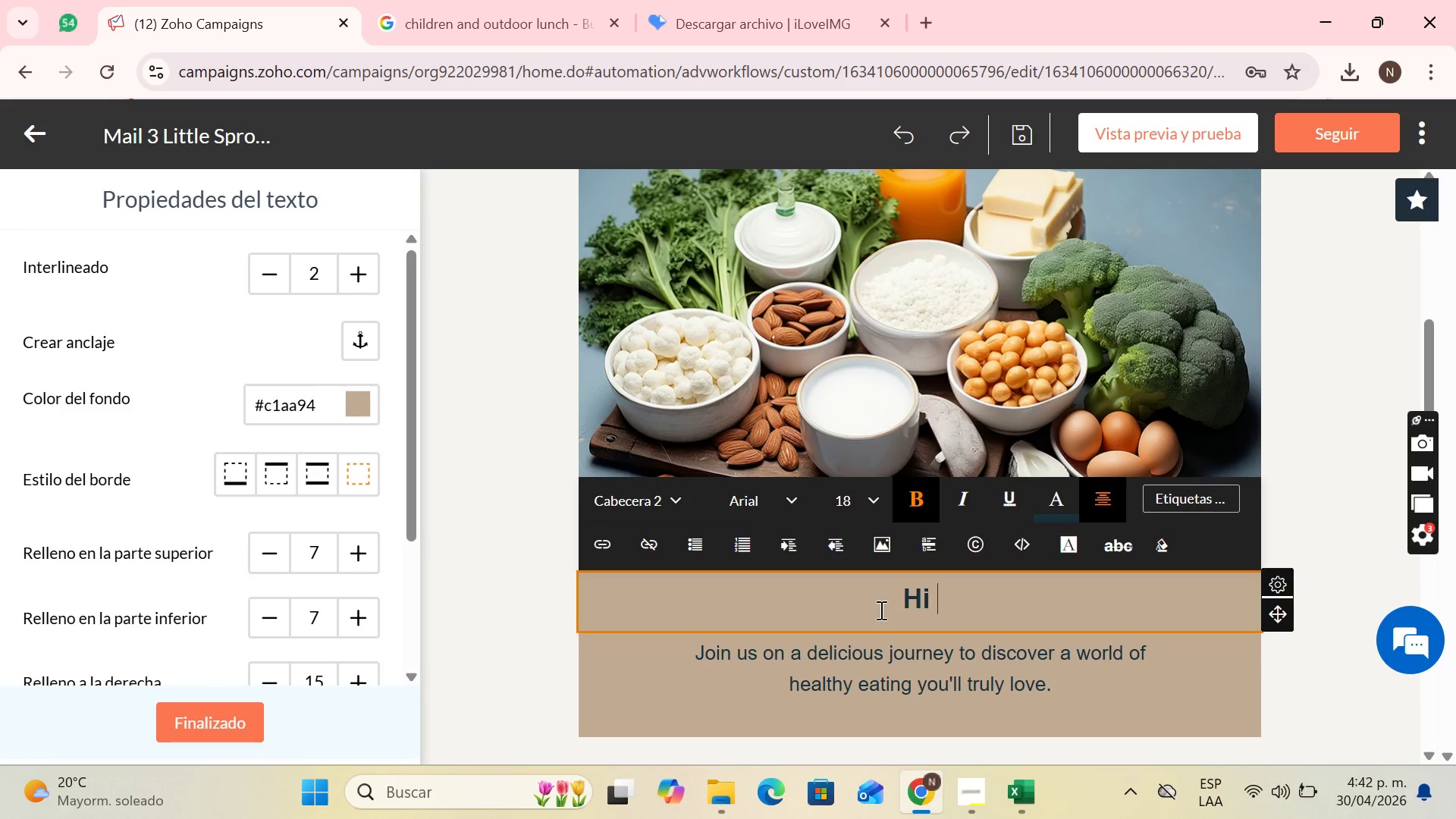 
key(Space)
 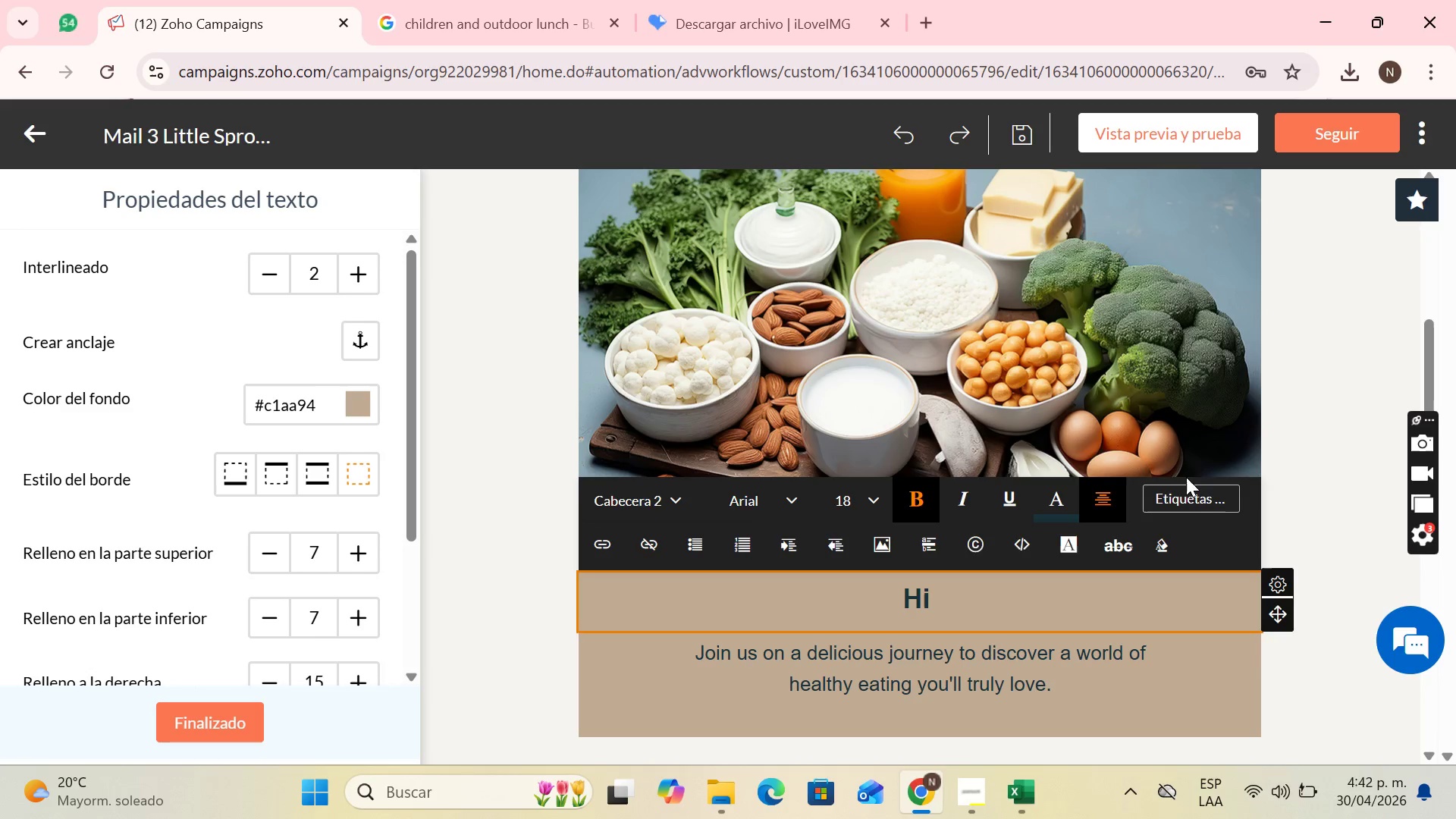 
left_click([1192, 495])
 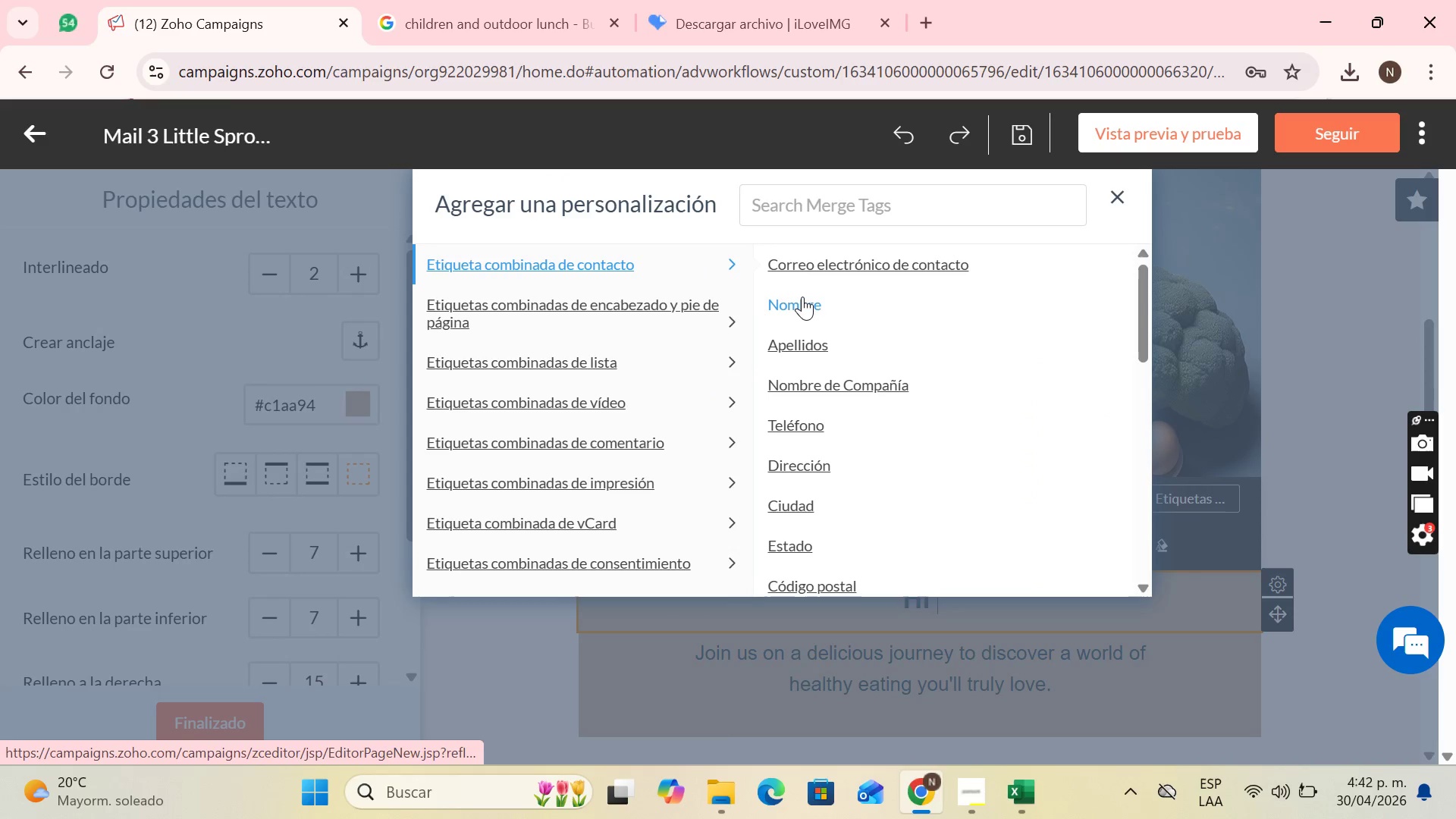 
left_click([802, 297])
 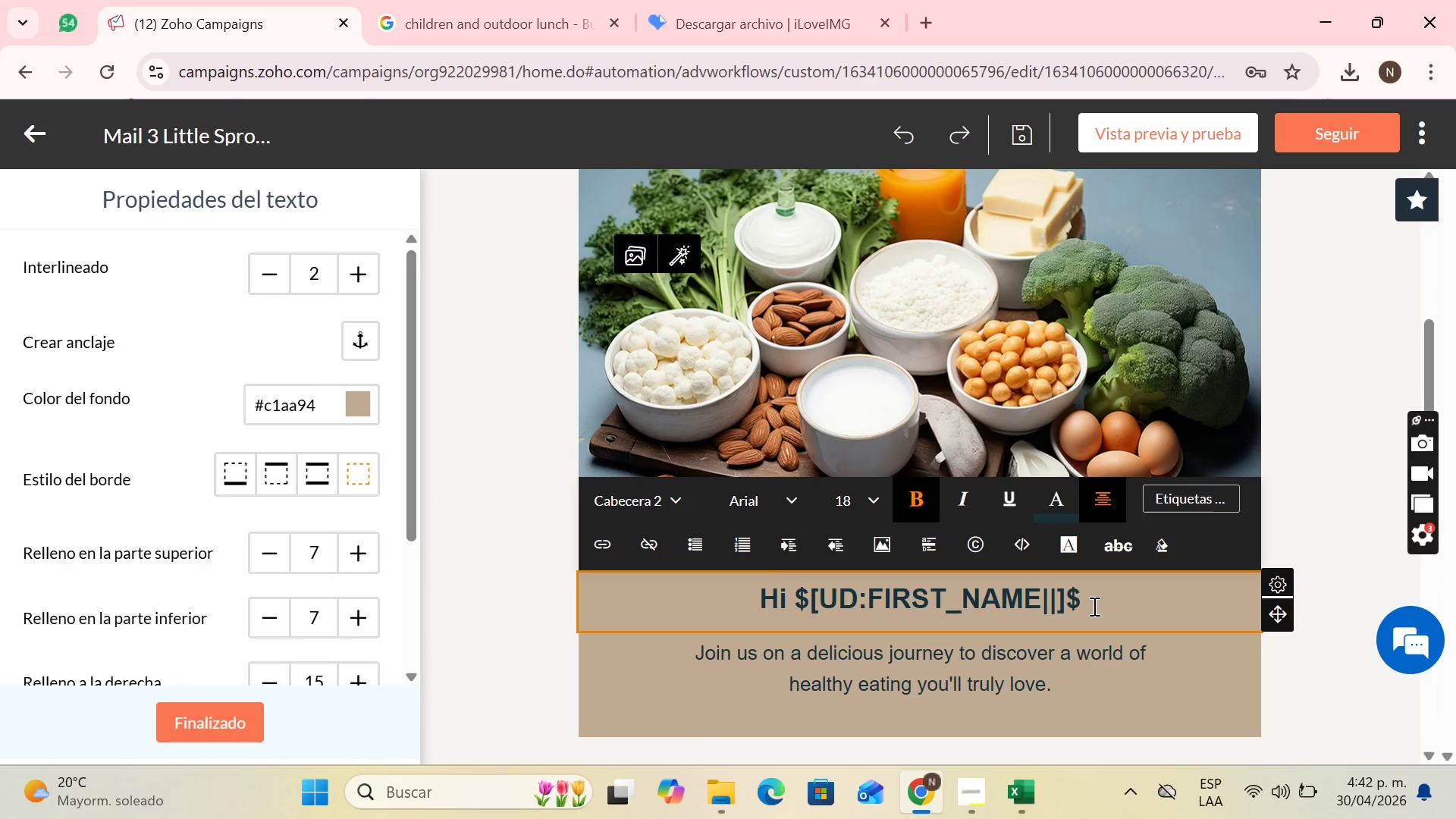 
key(Comma)
 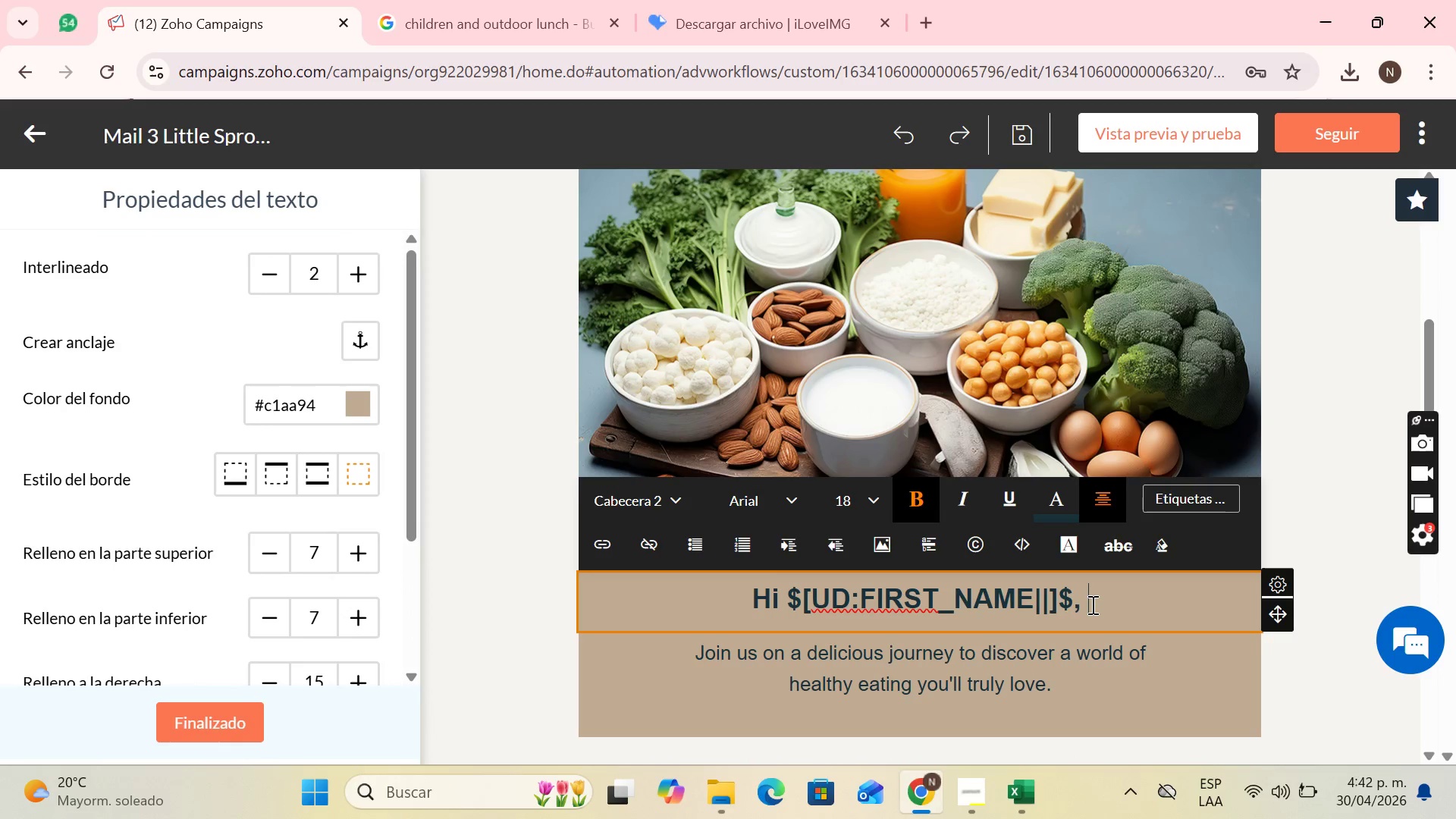 
key(Space)
 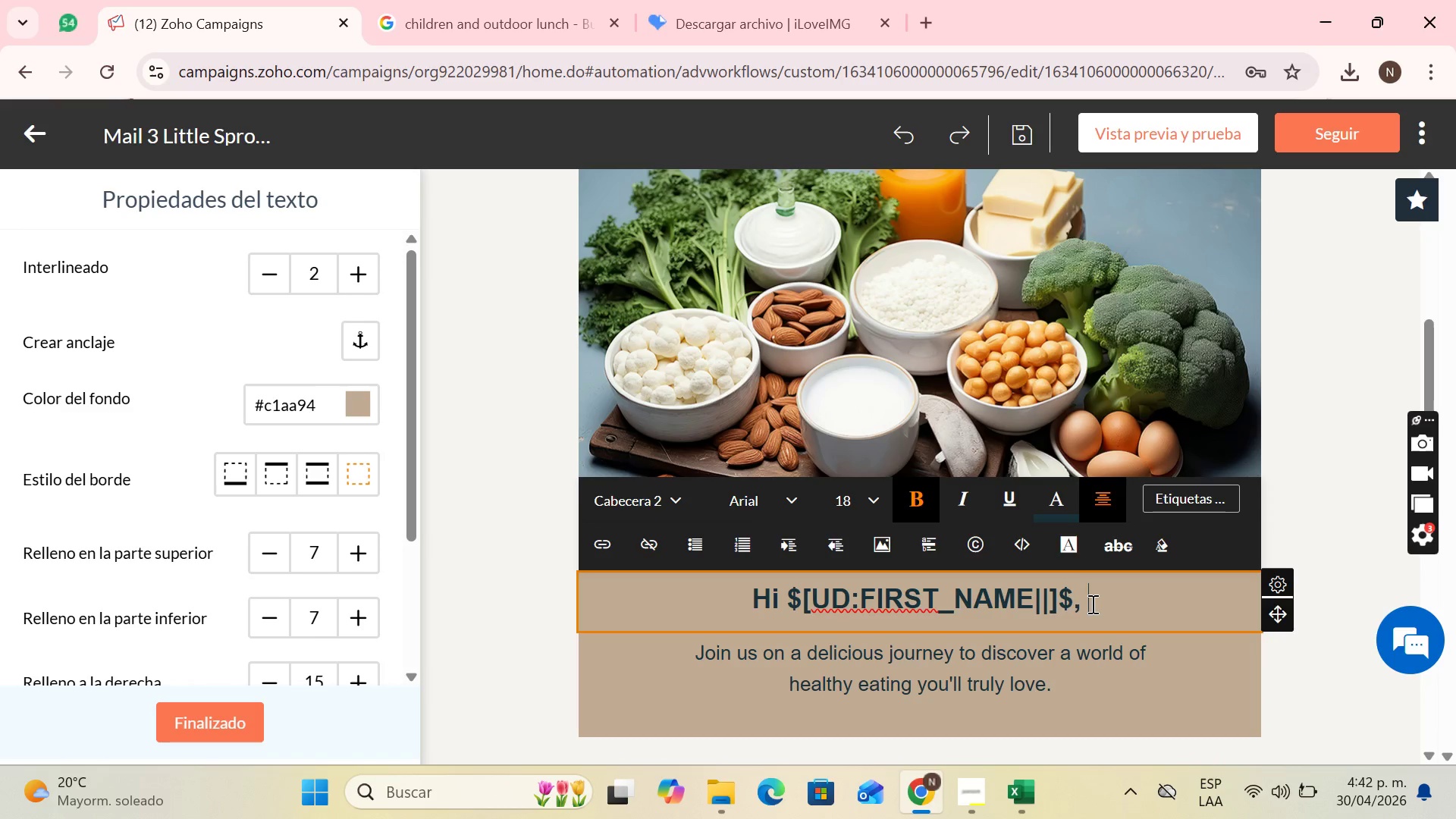 
wait(15.92)
 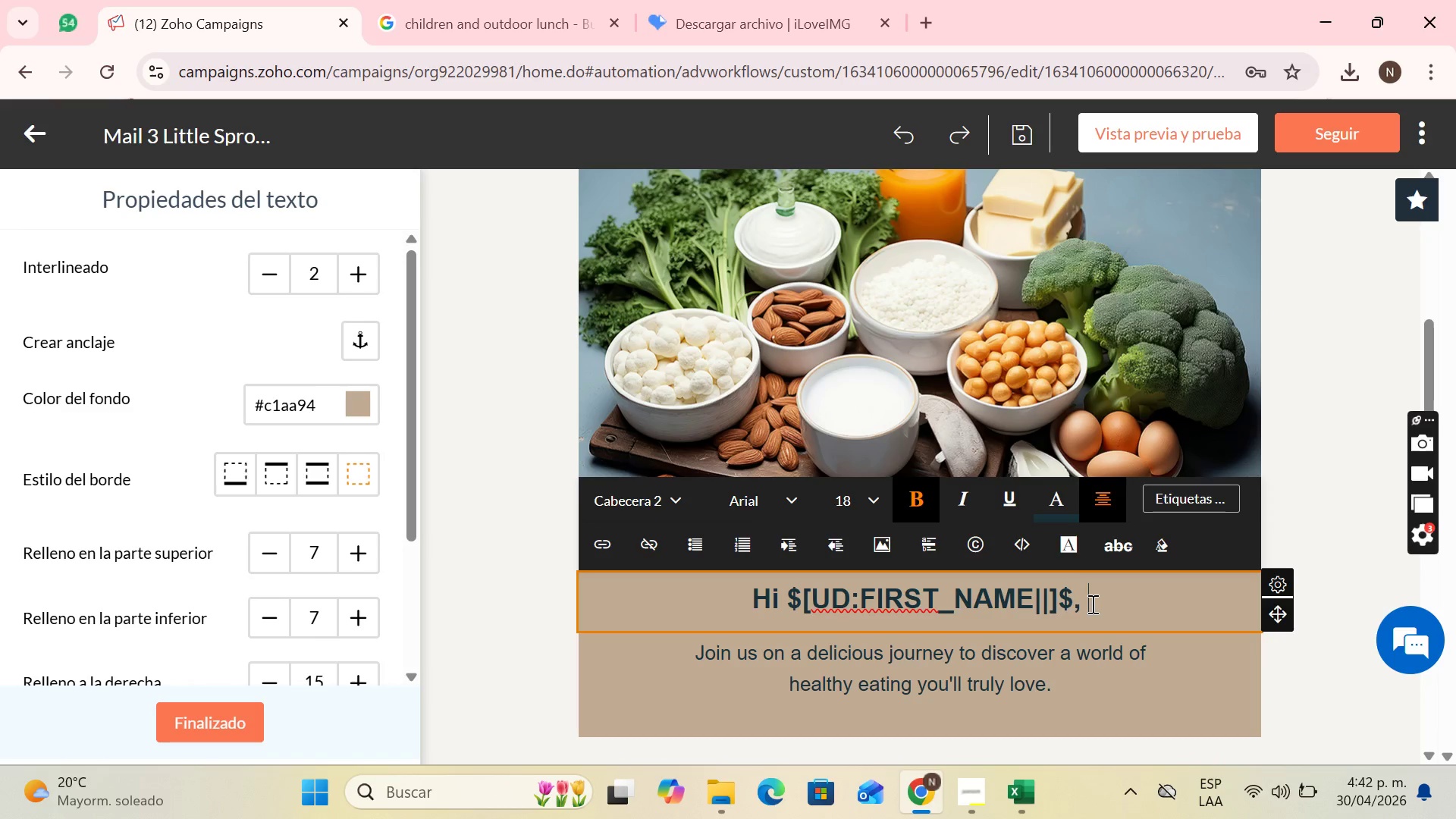 
type(th)
key(Backspace)
key(Backspace)
type(time is running out to secure your place )
 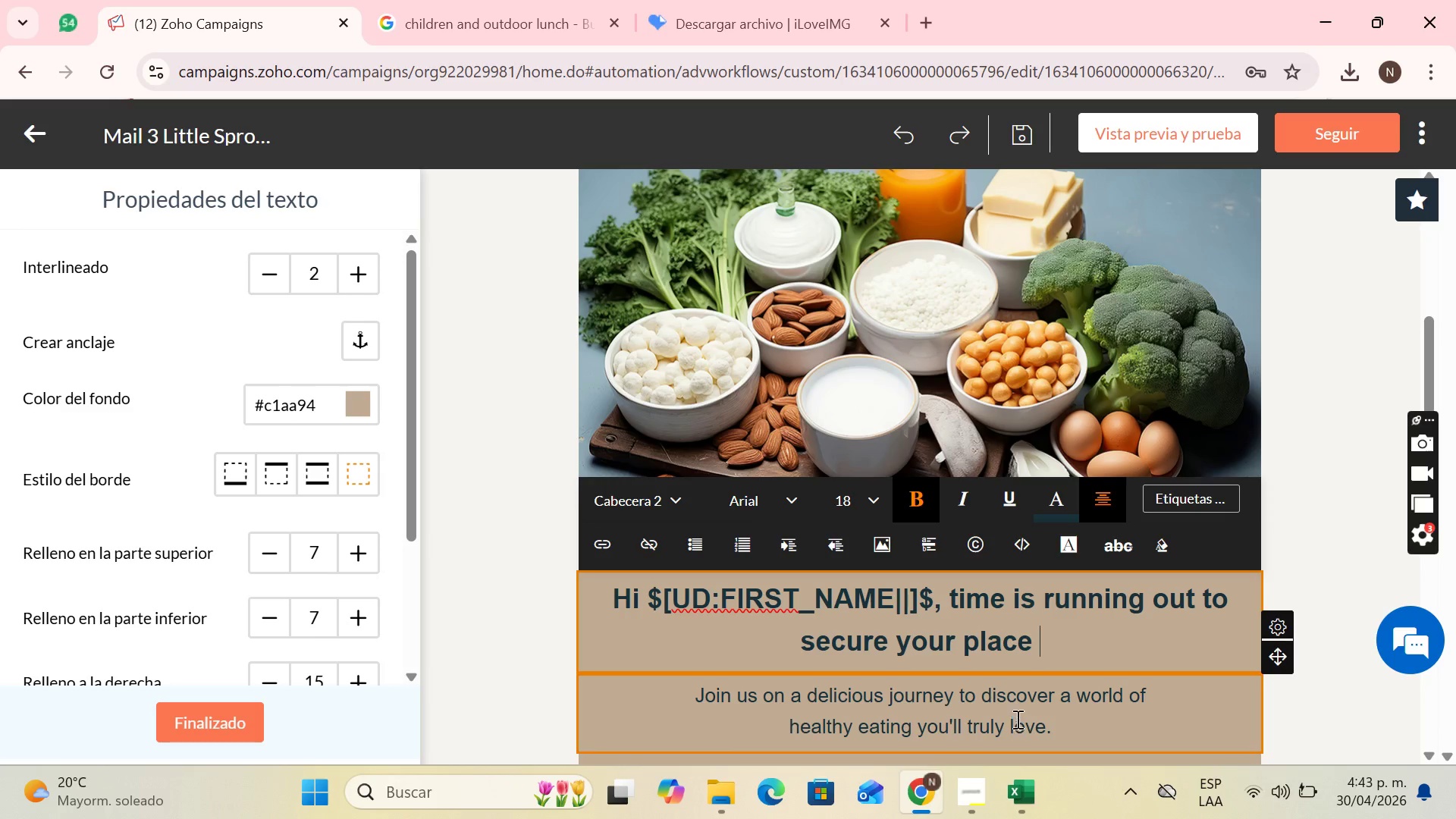 
key(Backspace)
 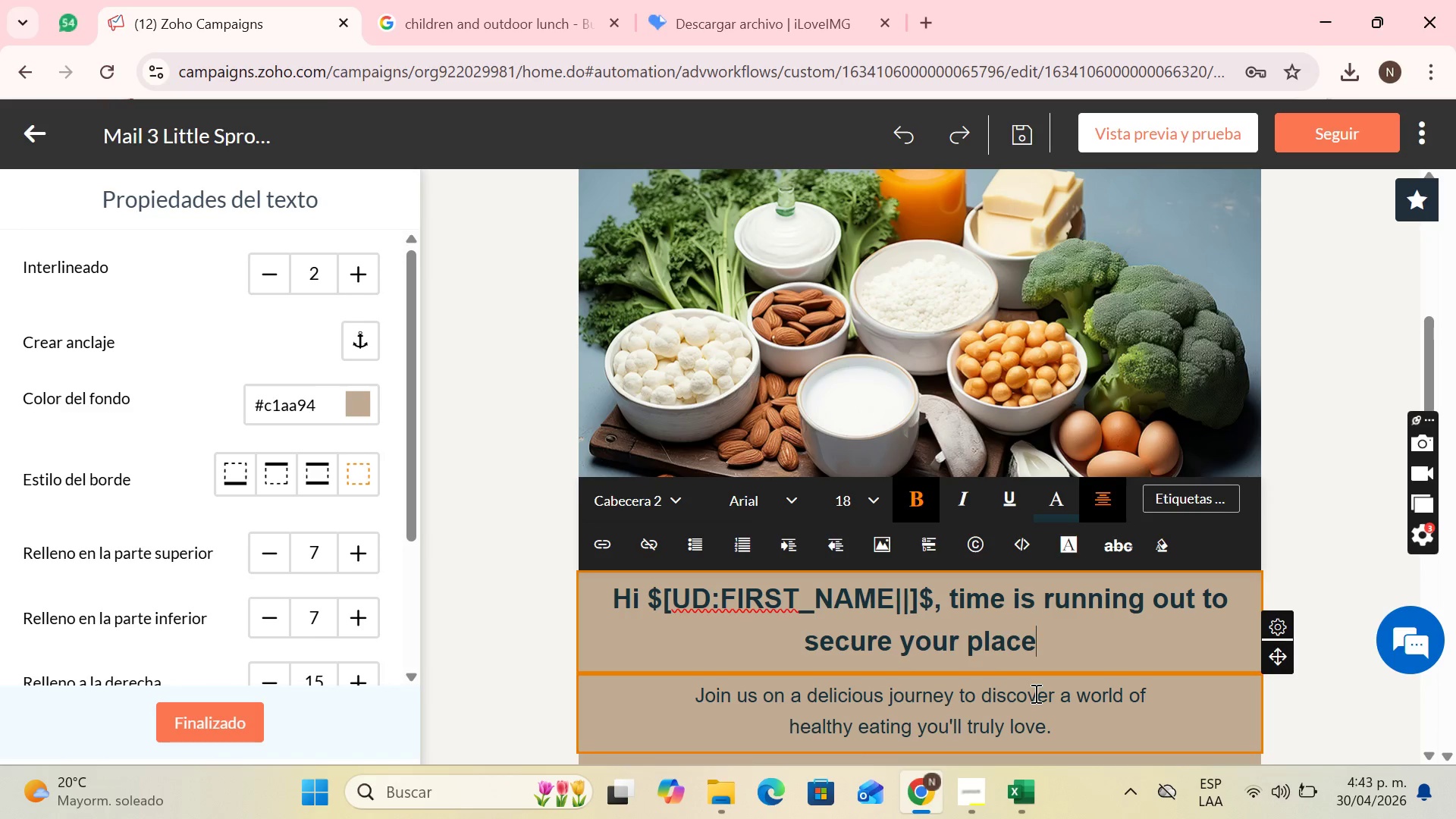 
key(Shift+1)
 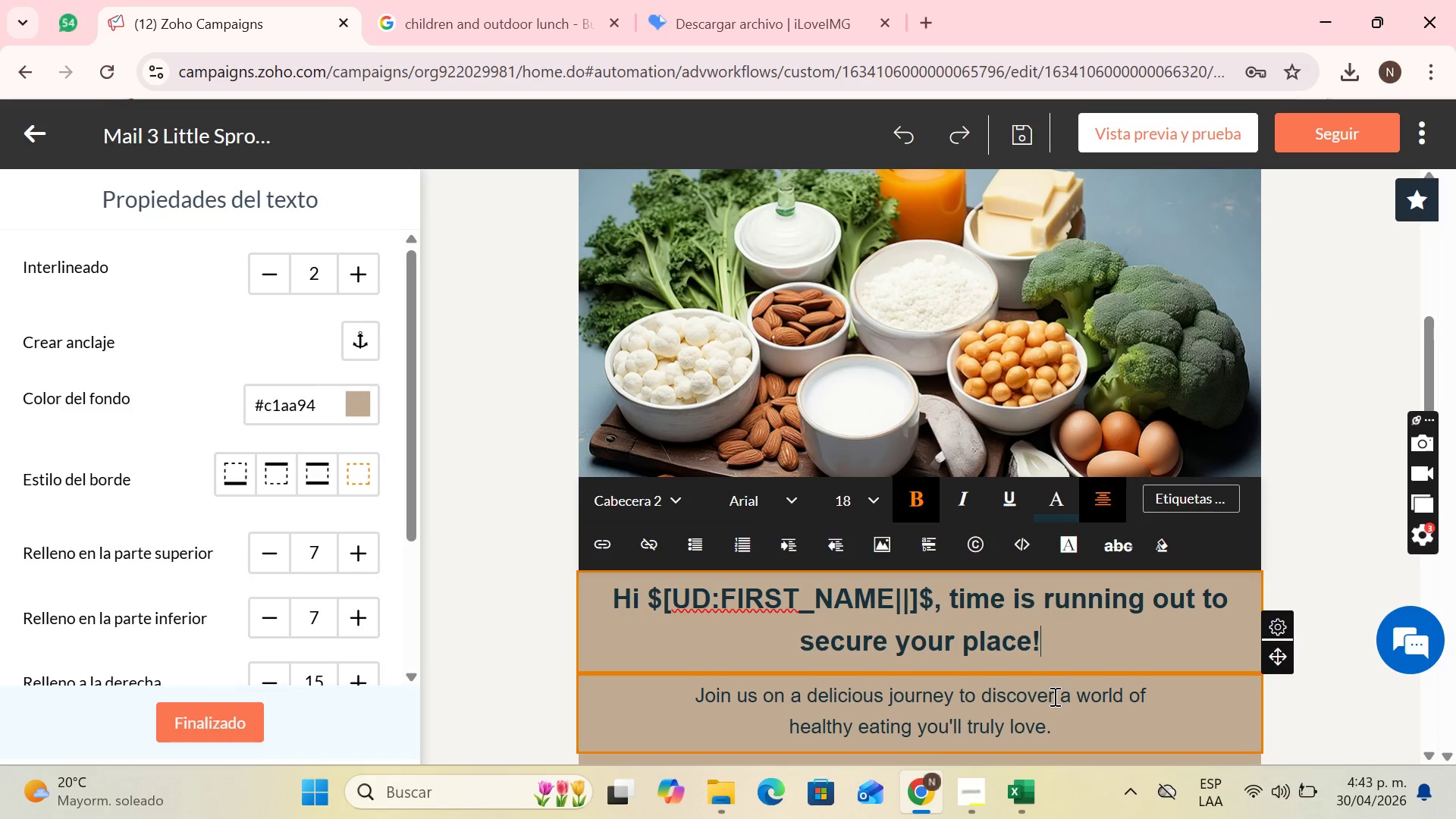 
key(Enter)
 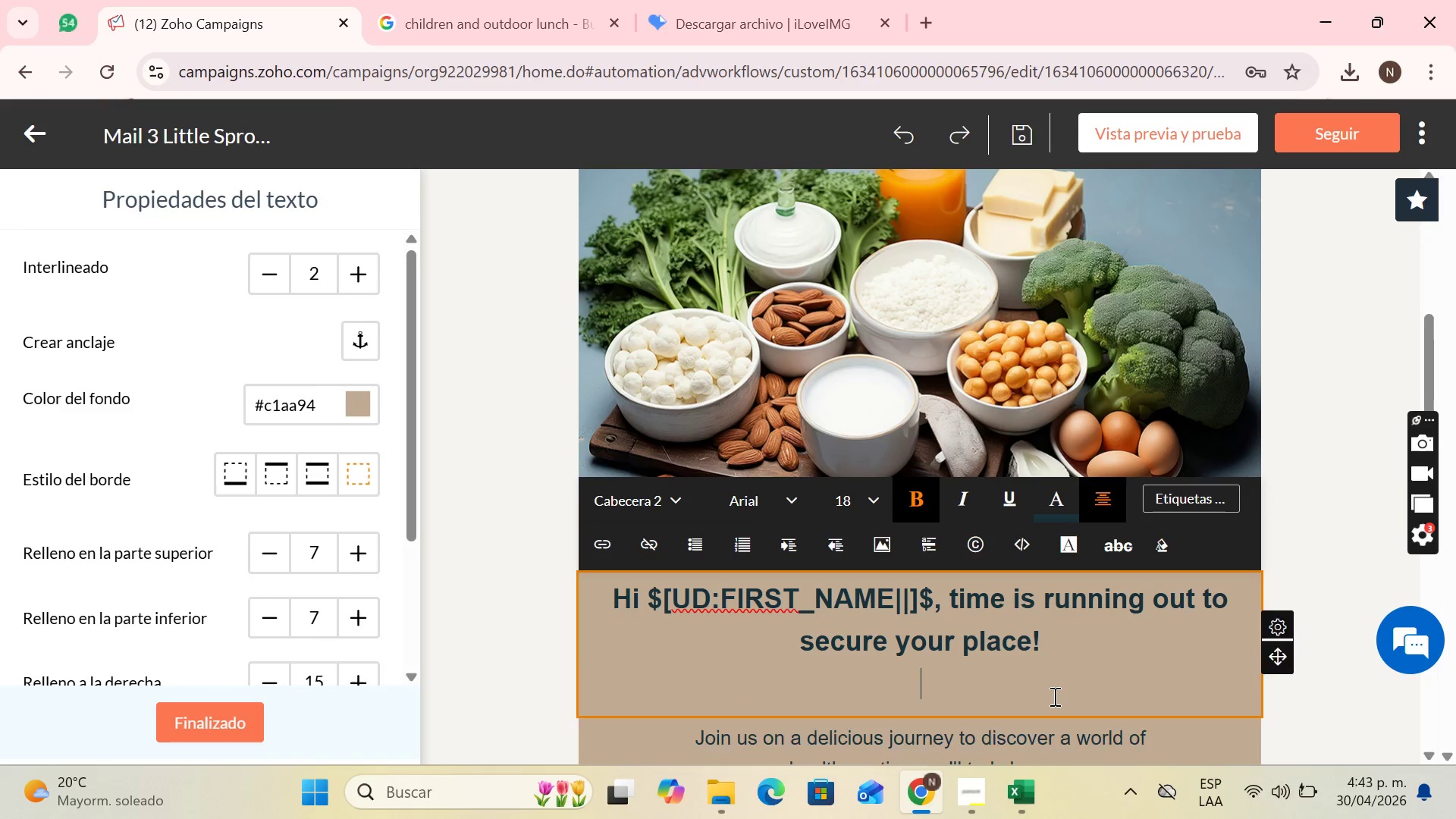 
key(Enter)
 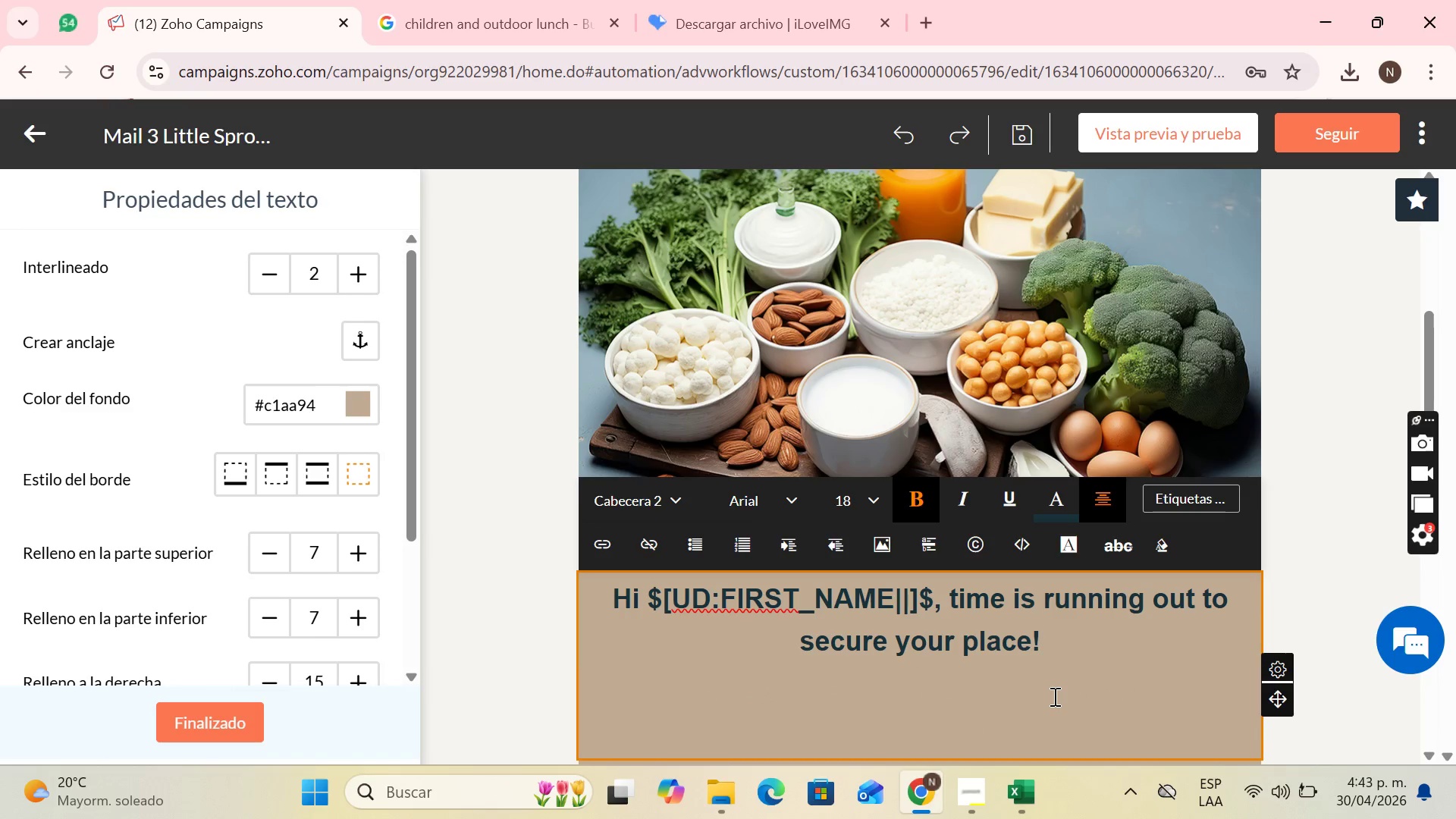 
key(Backspace)
 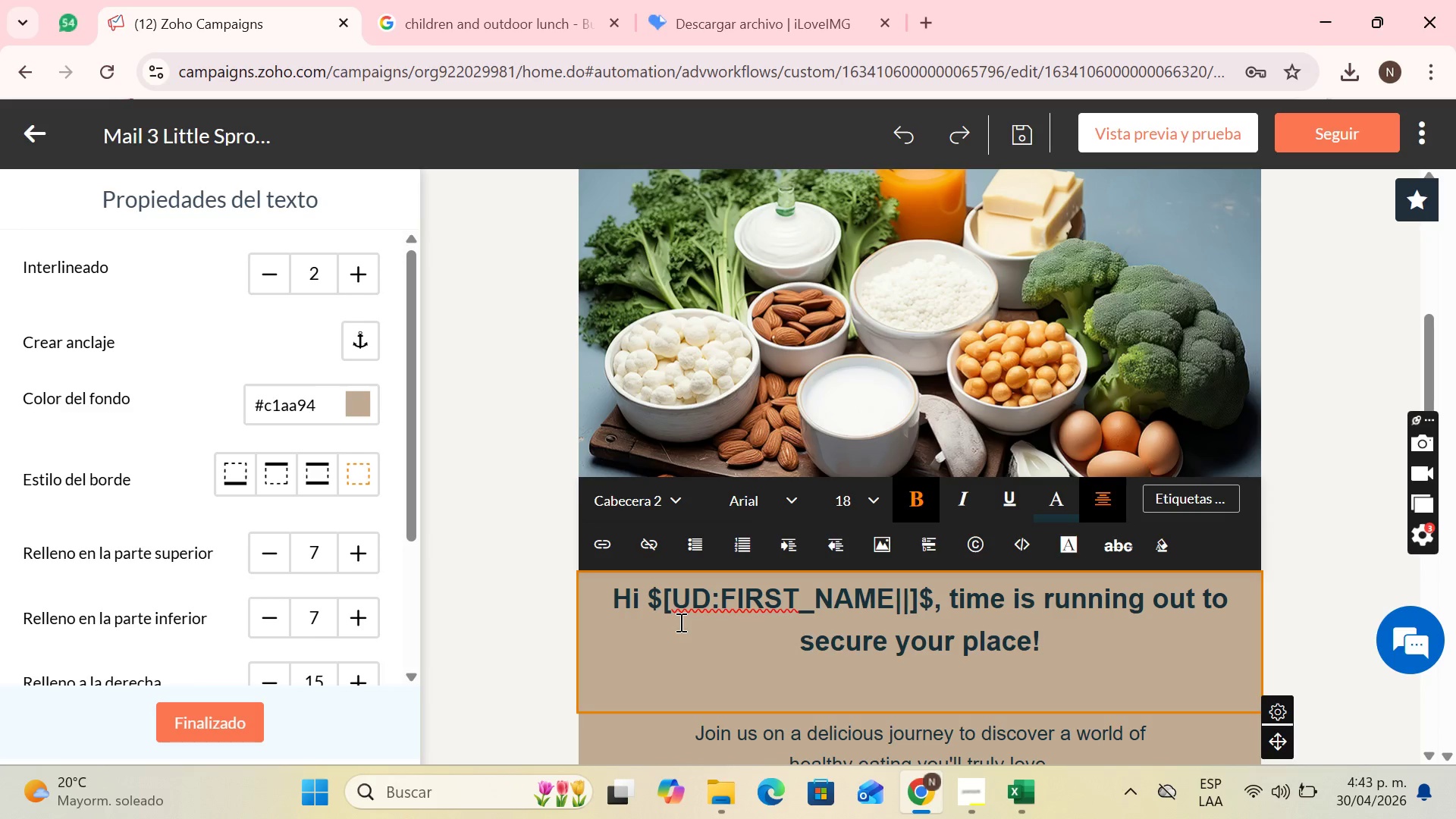 
wait(28.83)
 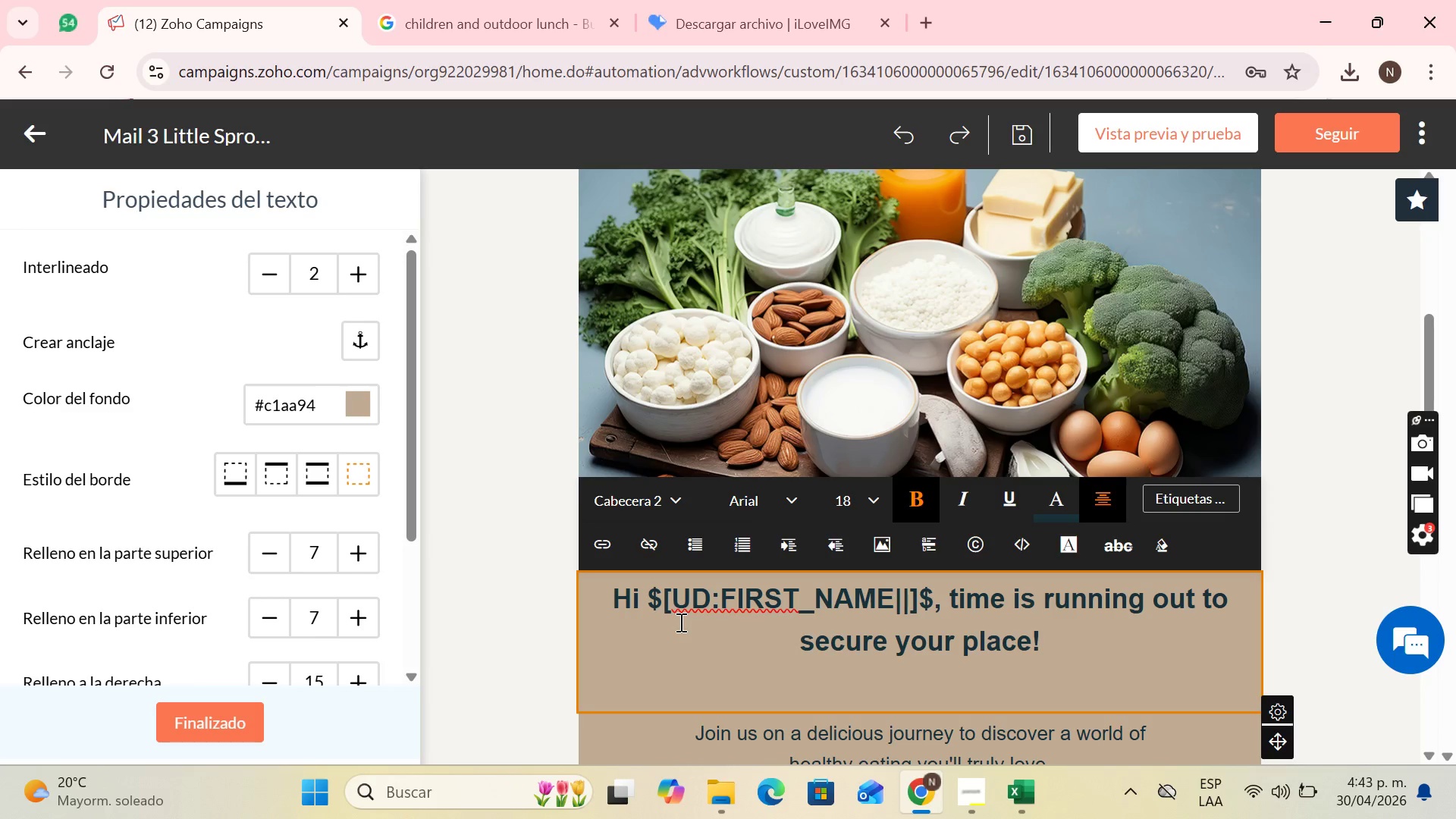 
type(The Summer Discovery STEAM Camp)
 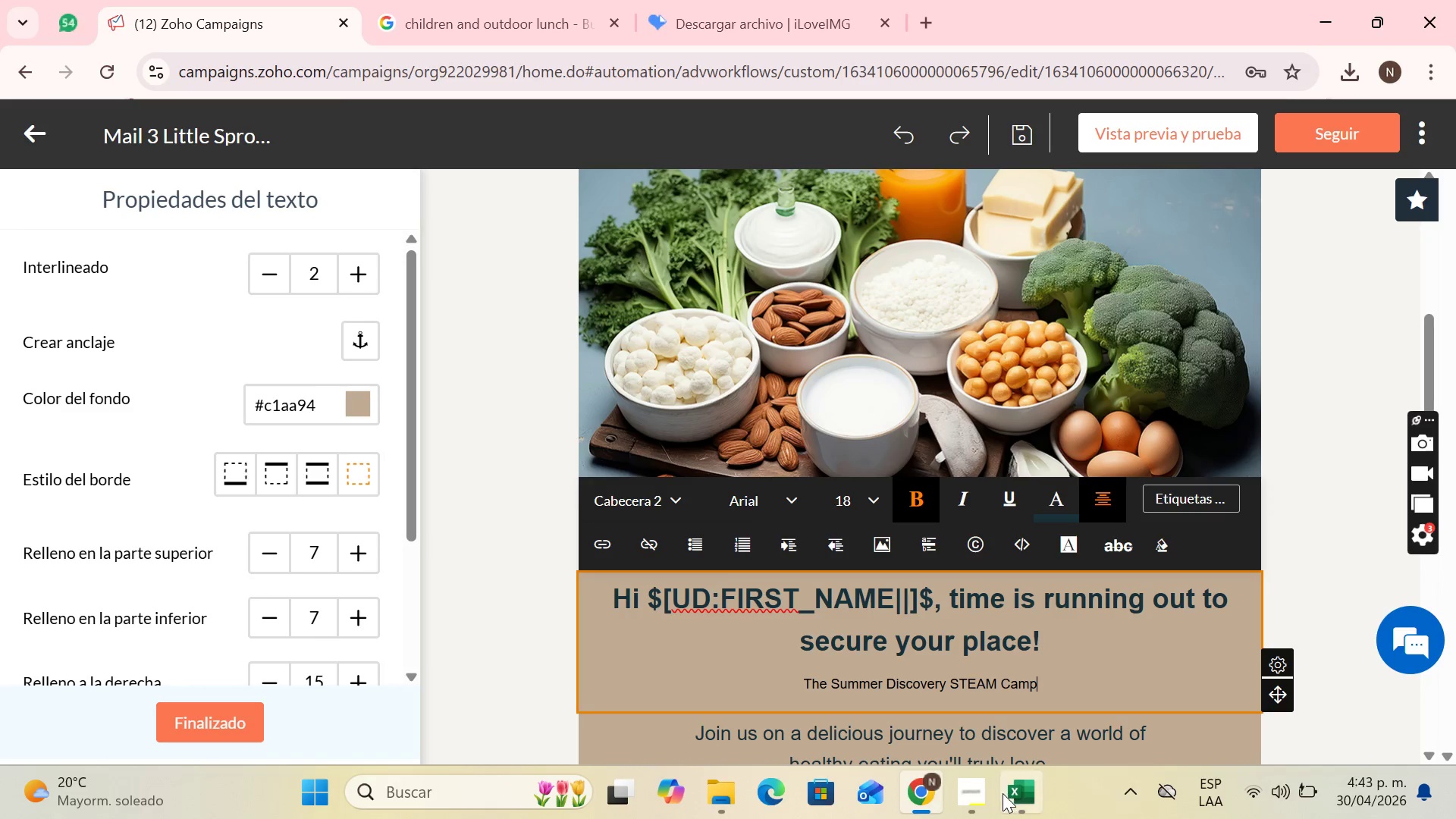 
left_click([986, 796])